 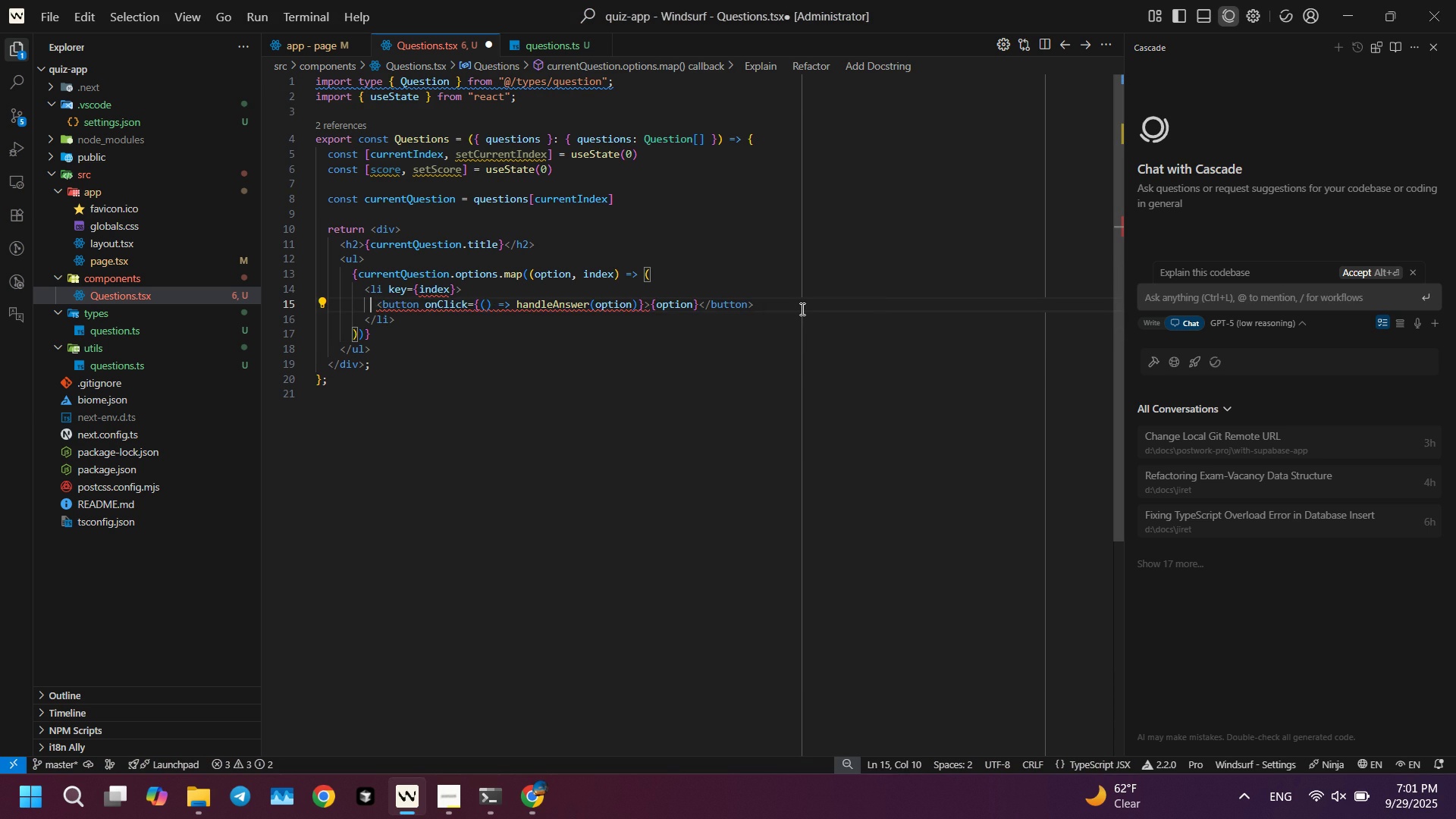 
key(ArrowLeft)
 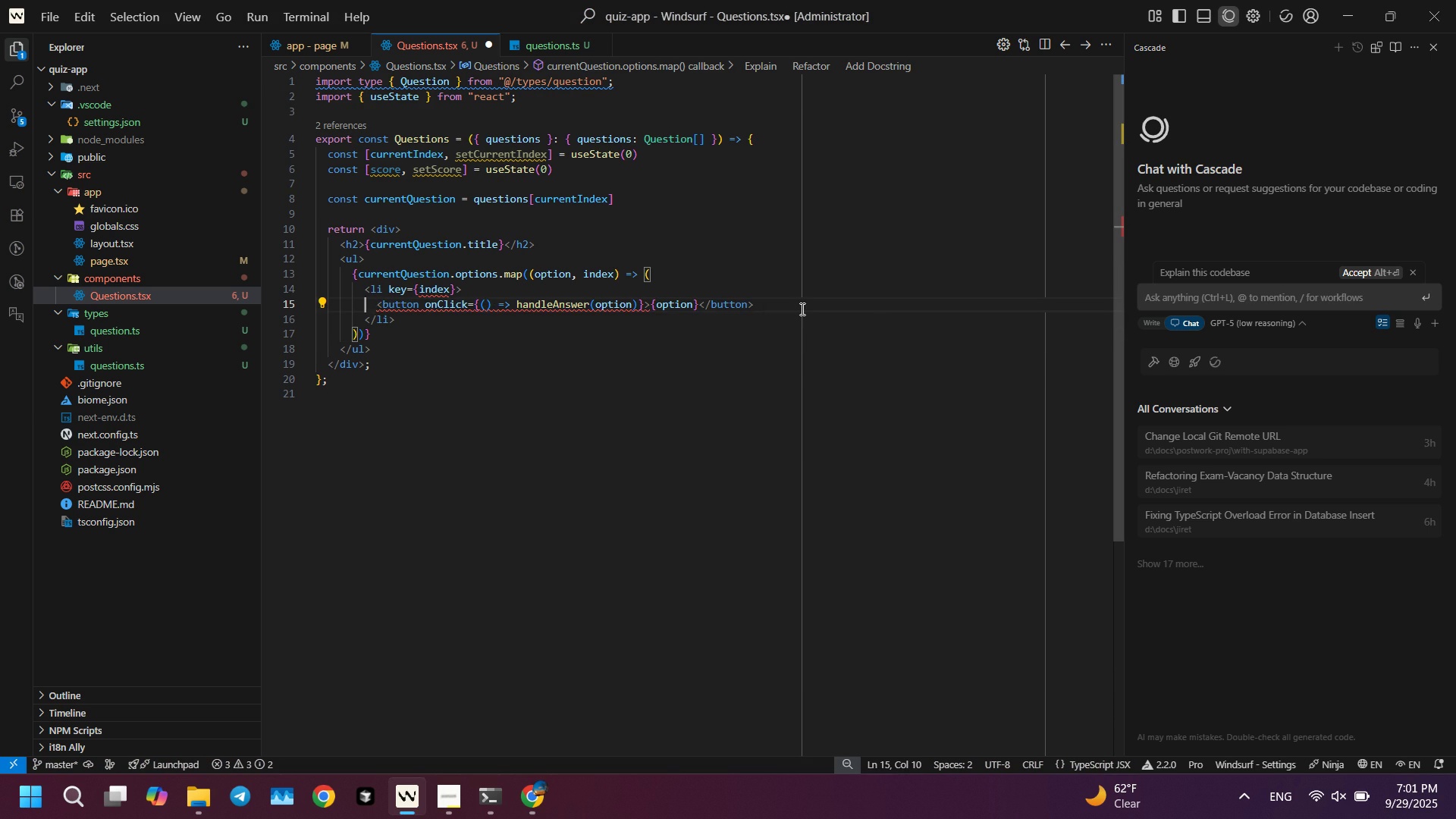 
key(ArrowLeft)
 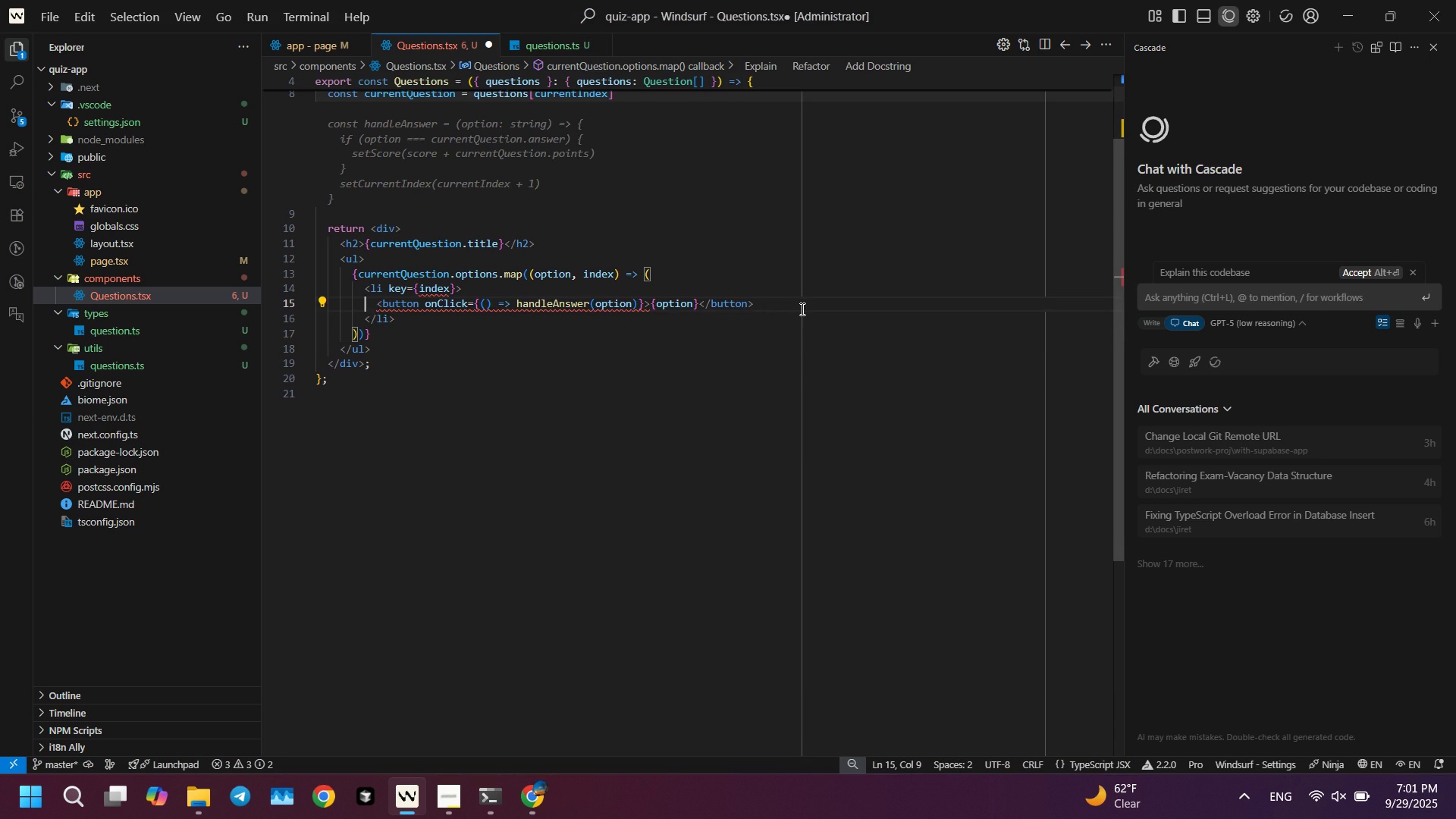 
key(Control+ControlLeft)
 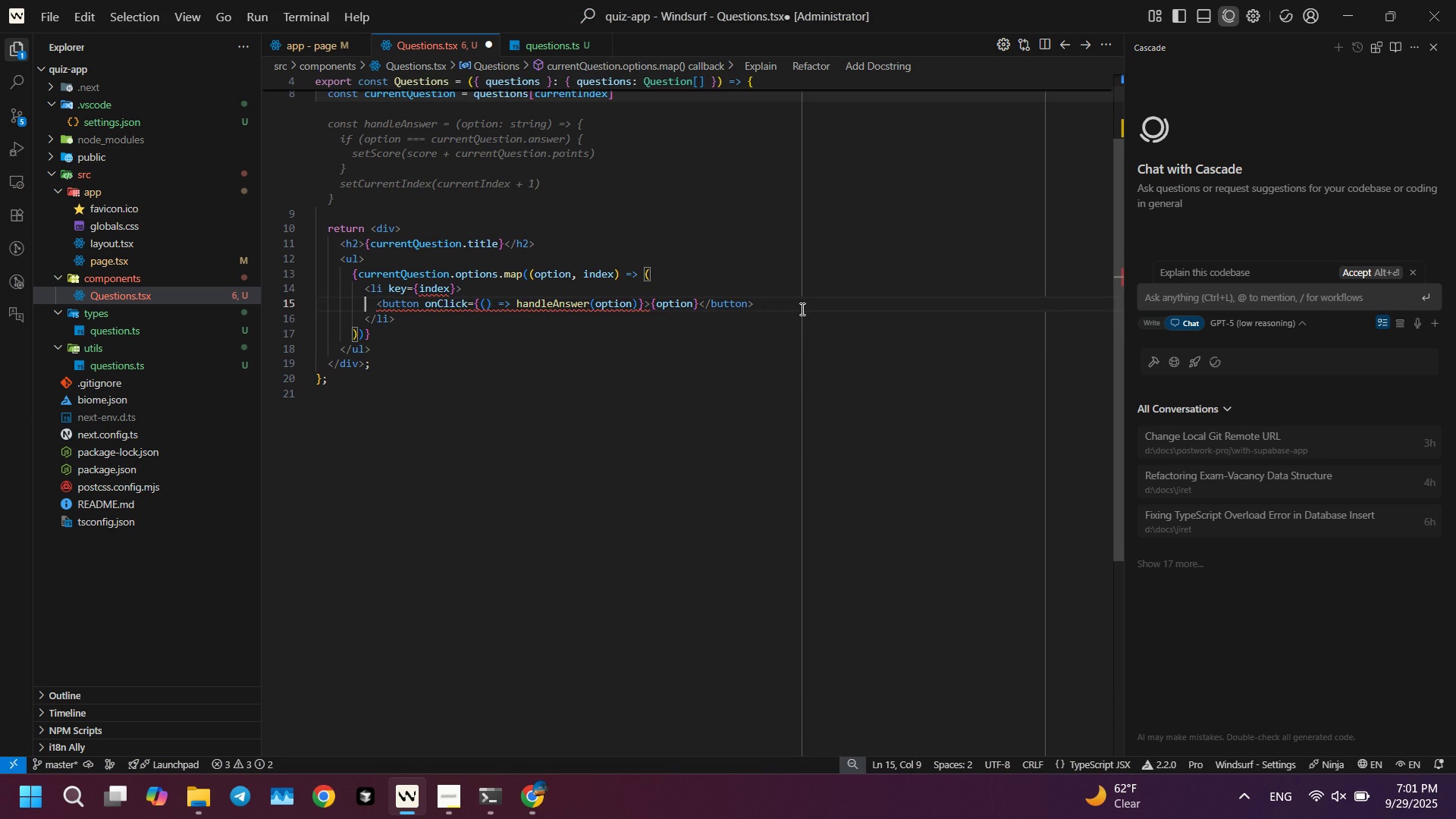 
key(ArrowUp)